 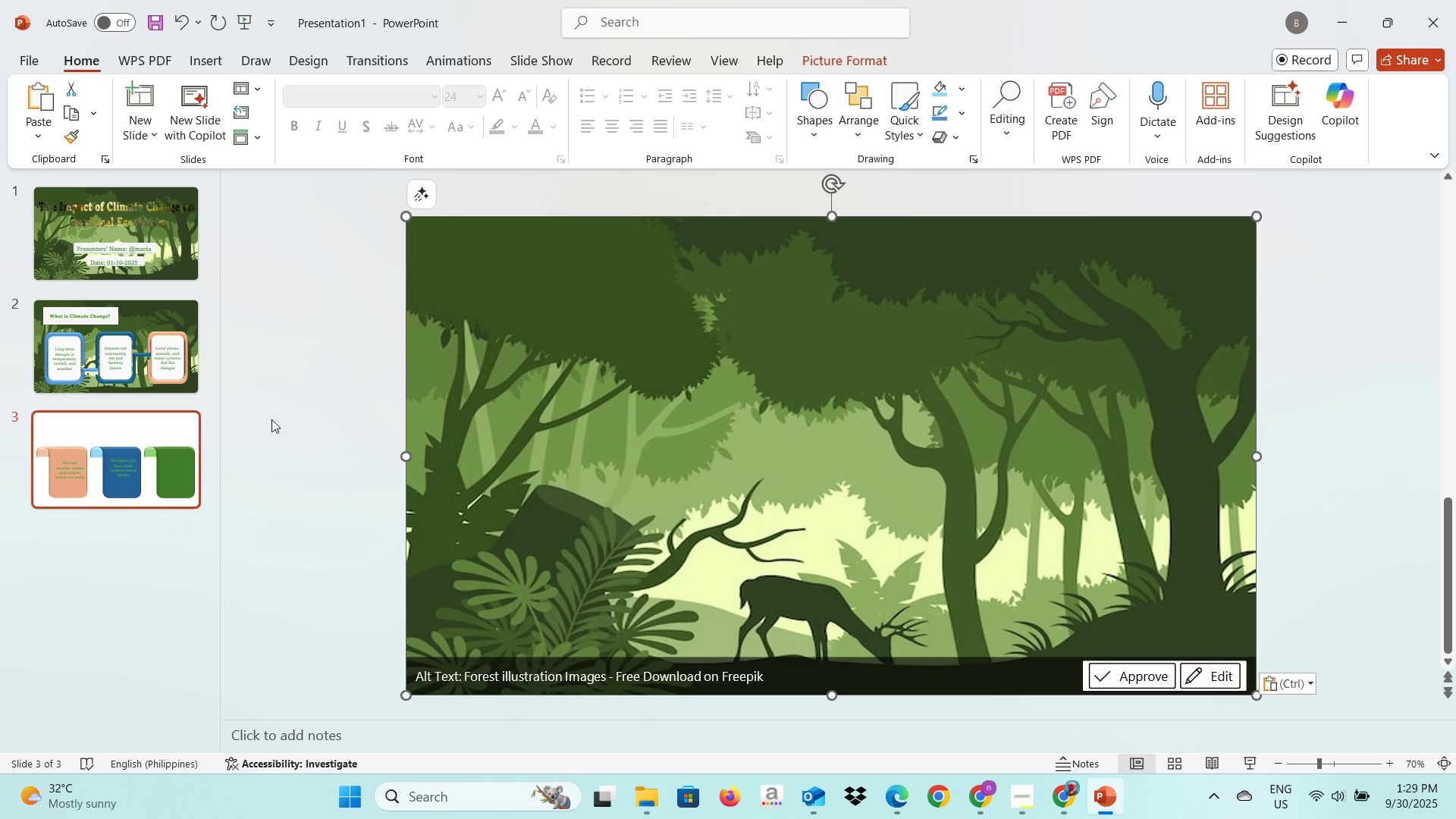 
right_click([450, 417])
 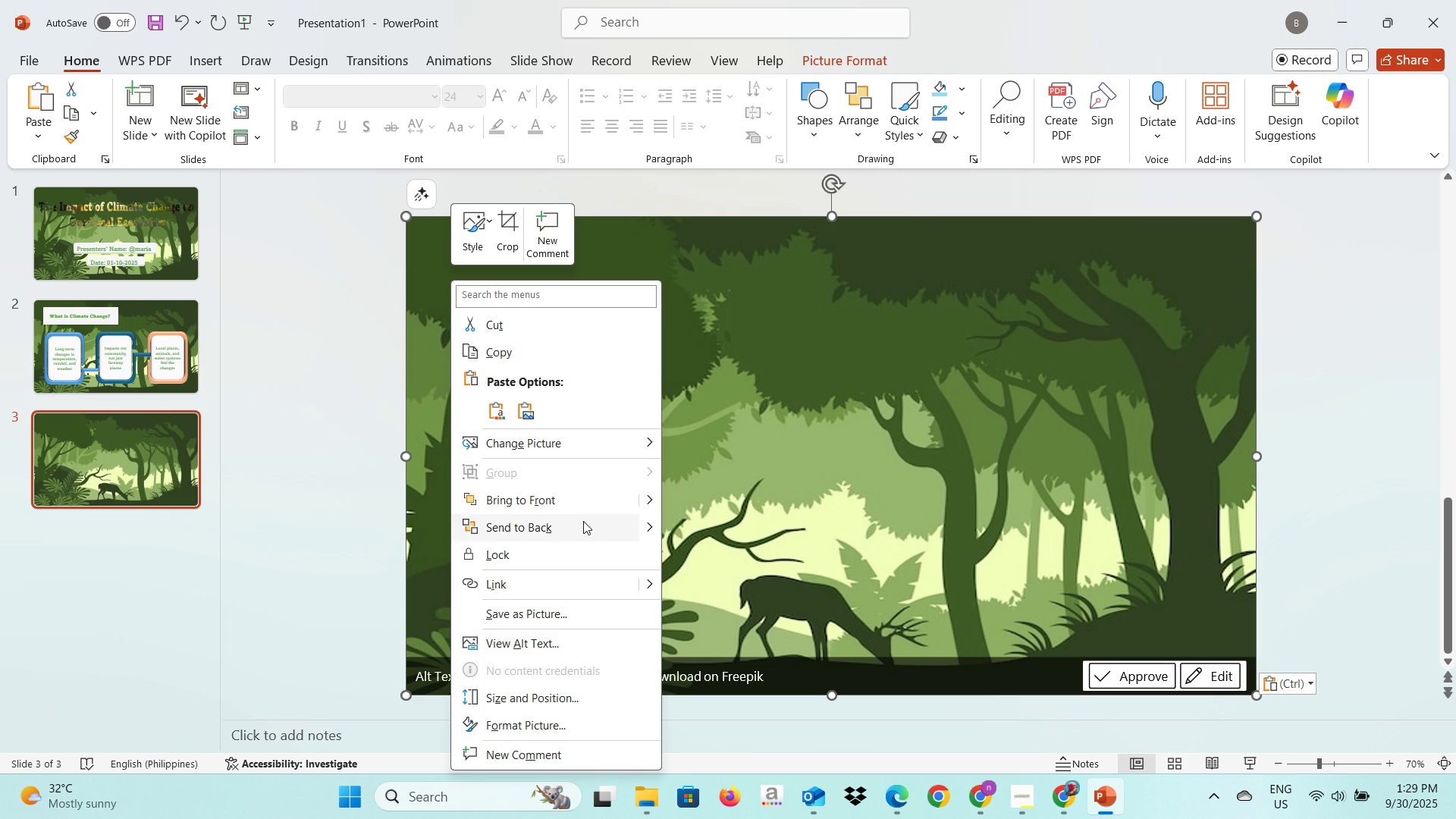 
left_click([582, 522])
 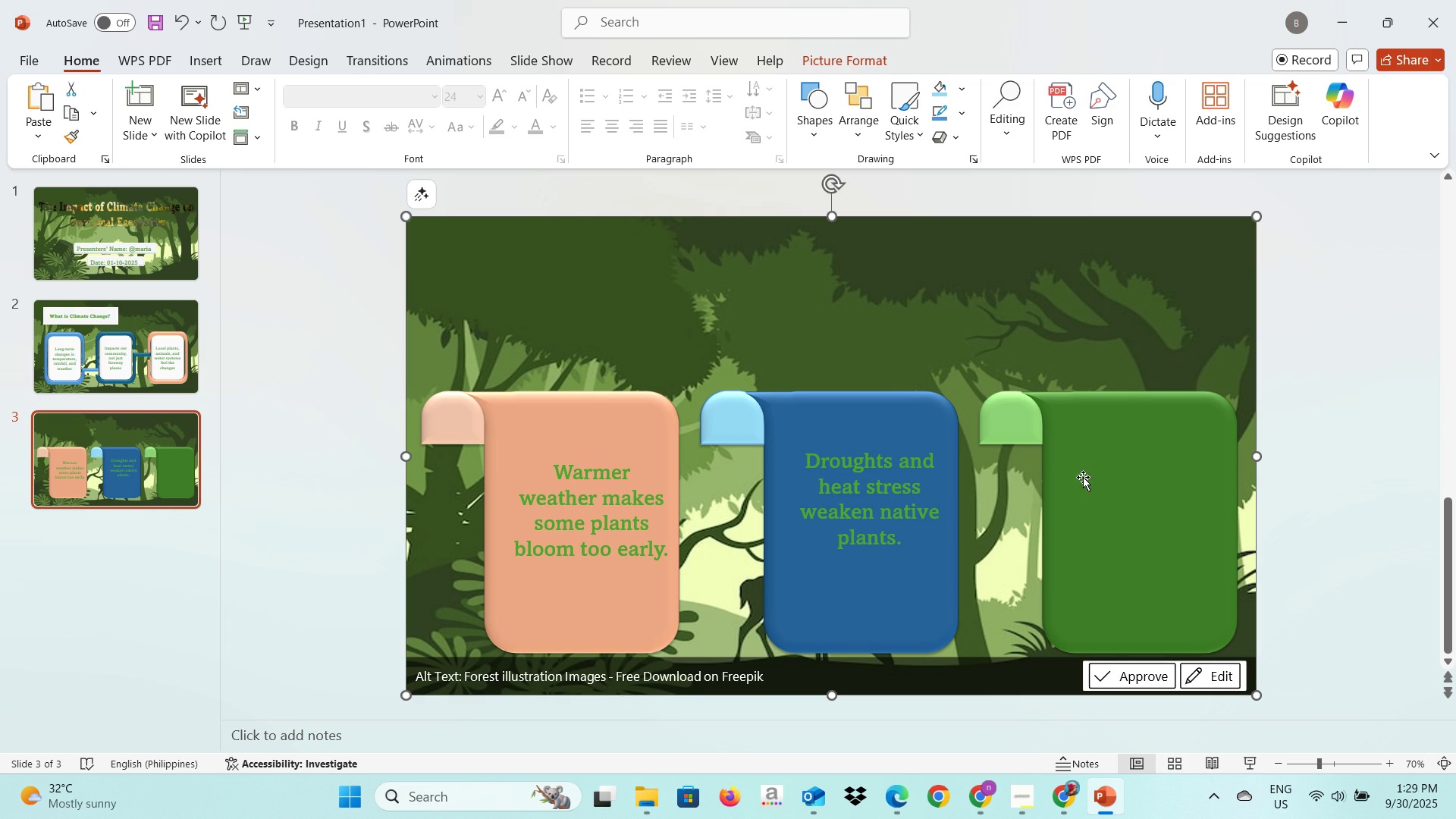 
key(Alt+AltLeft)
 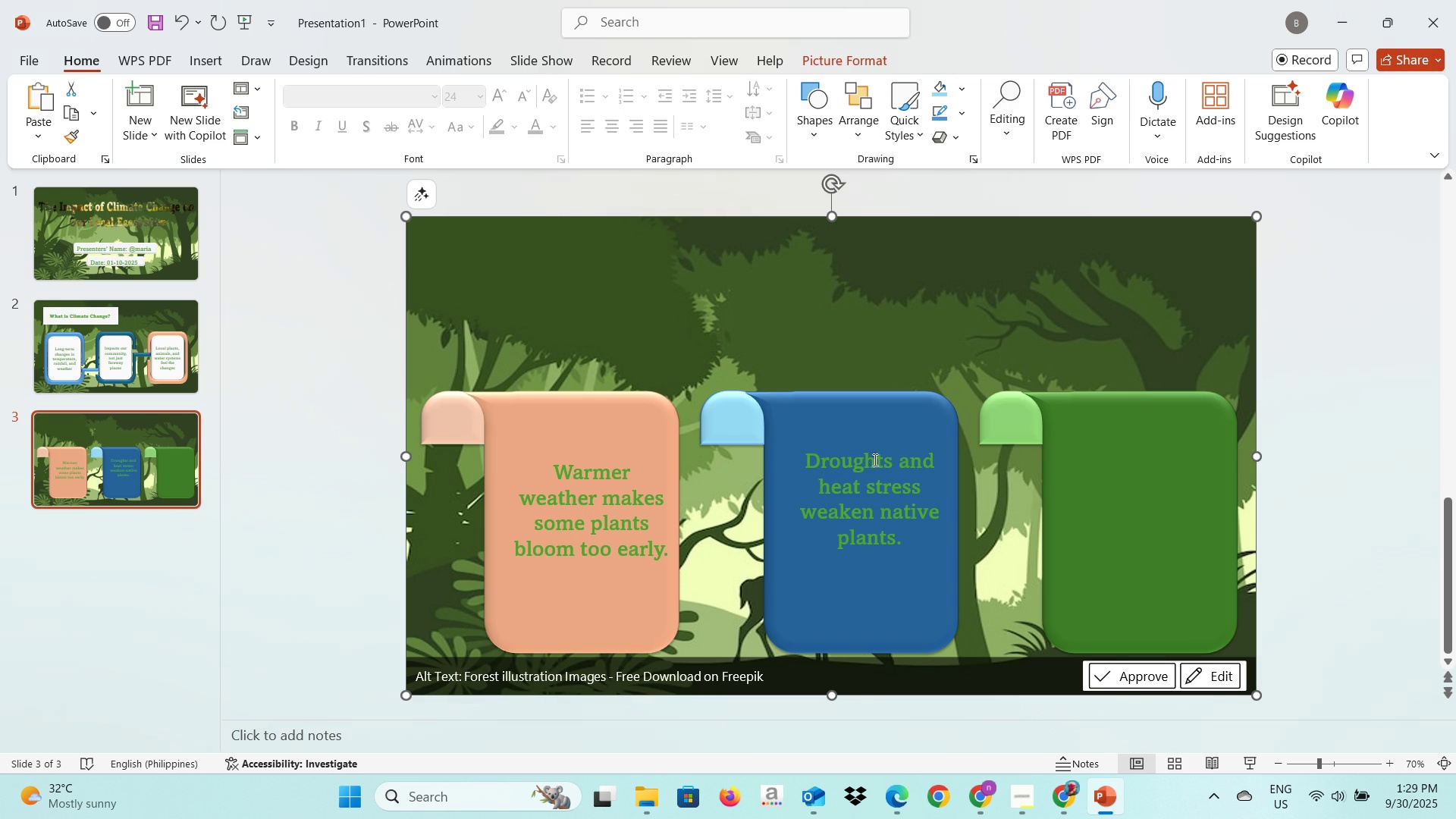 
key(Alt+Tab)